 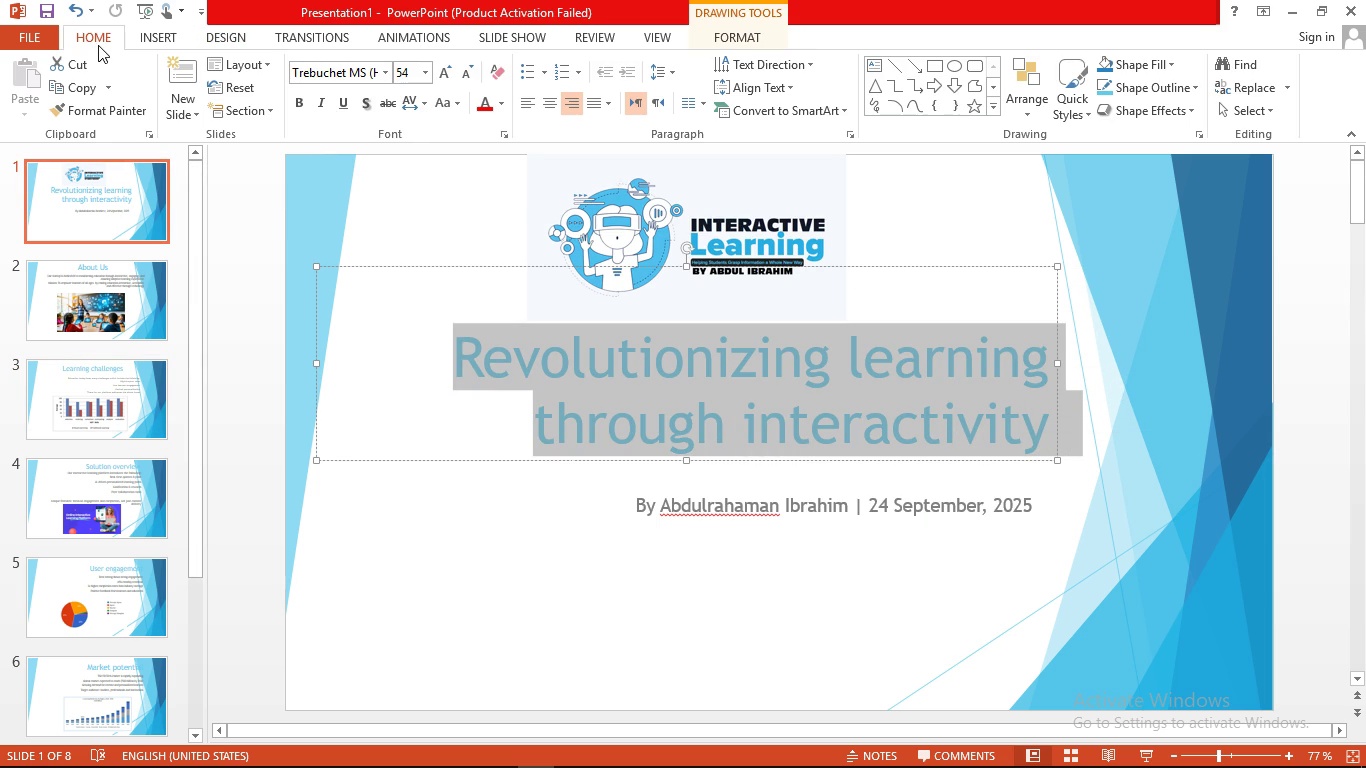 
left_click([458, 105])
 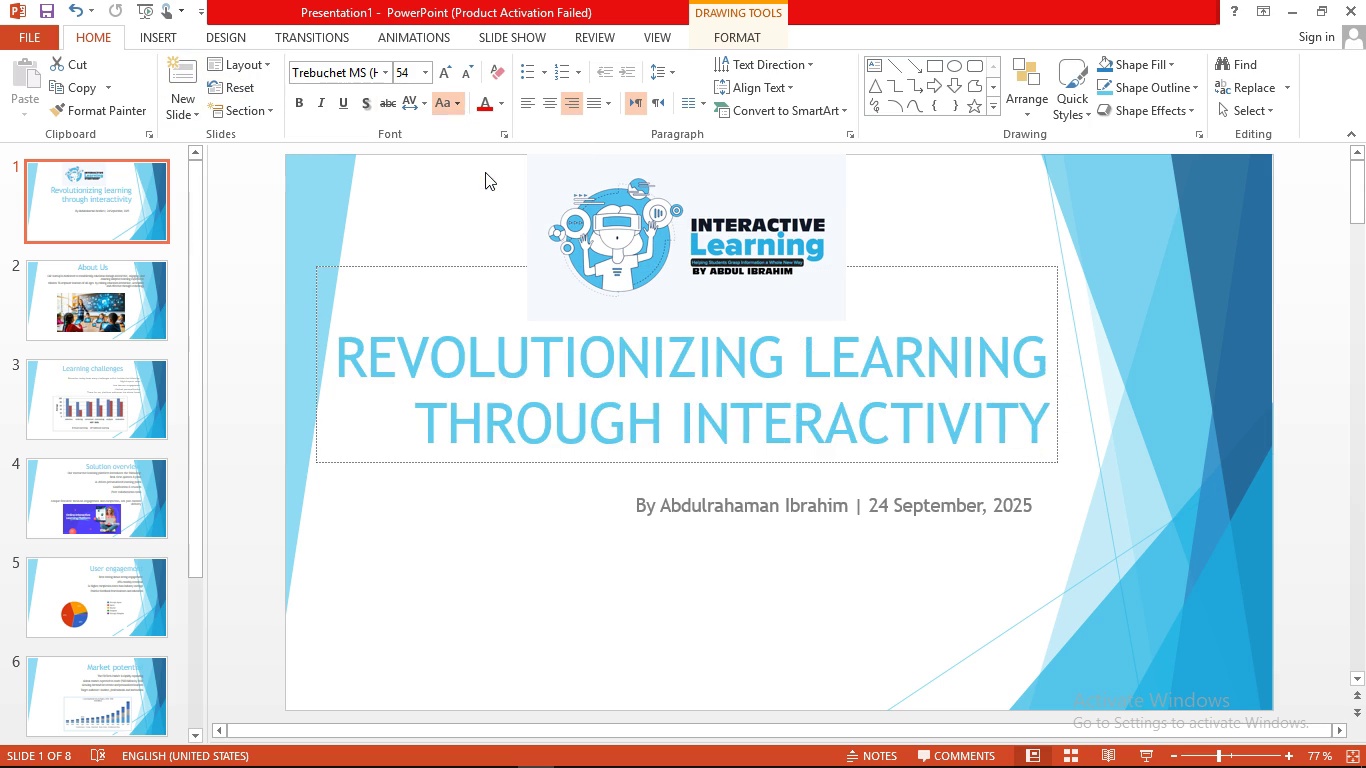 
left_click([485, 172])
 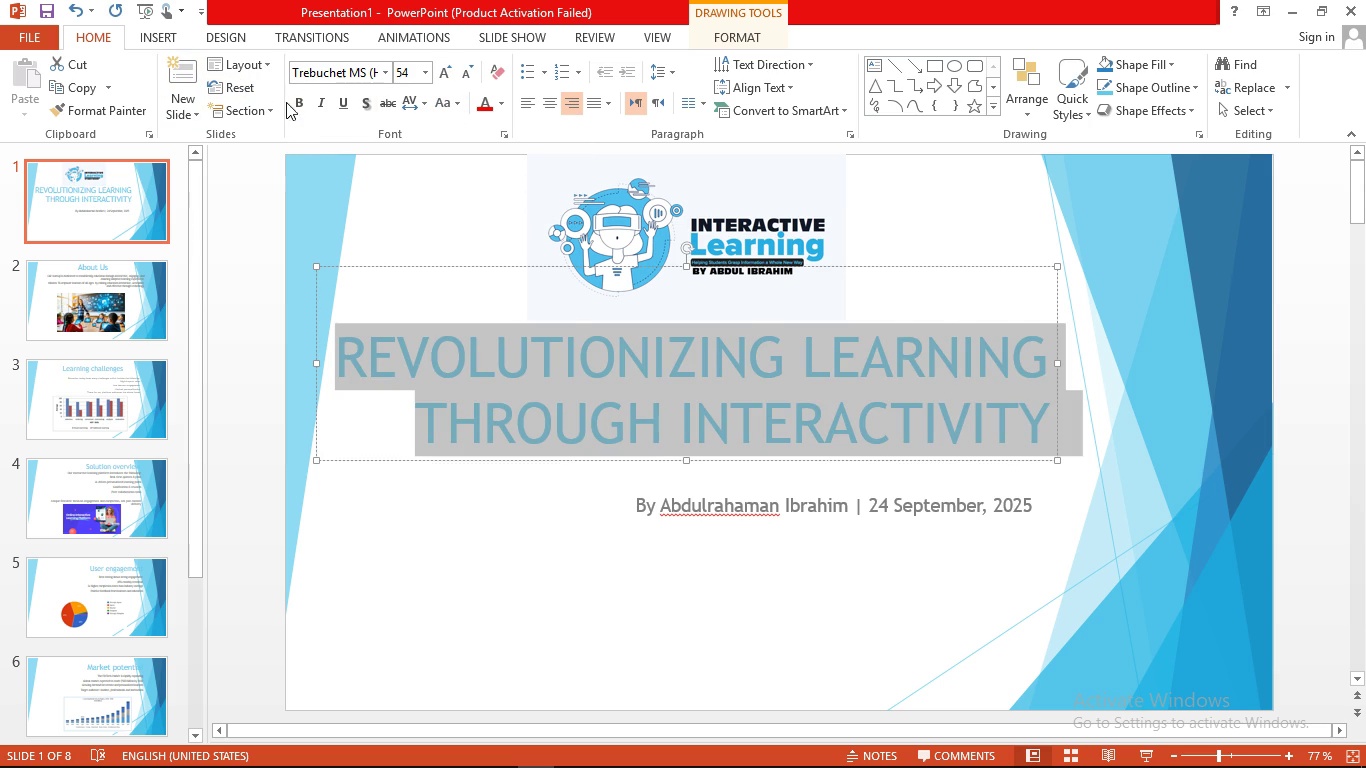 
left_click([297, 99])
 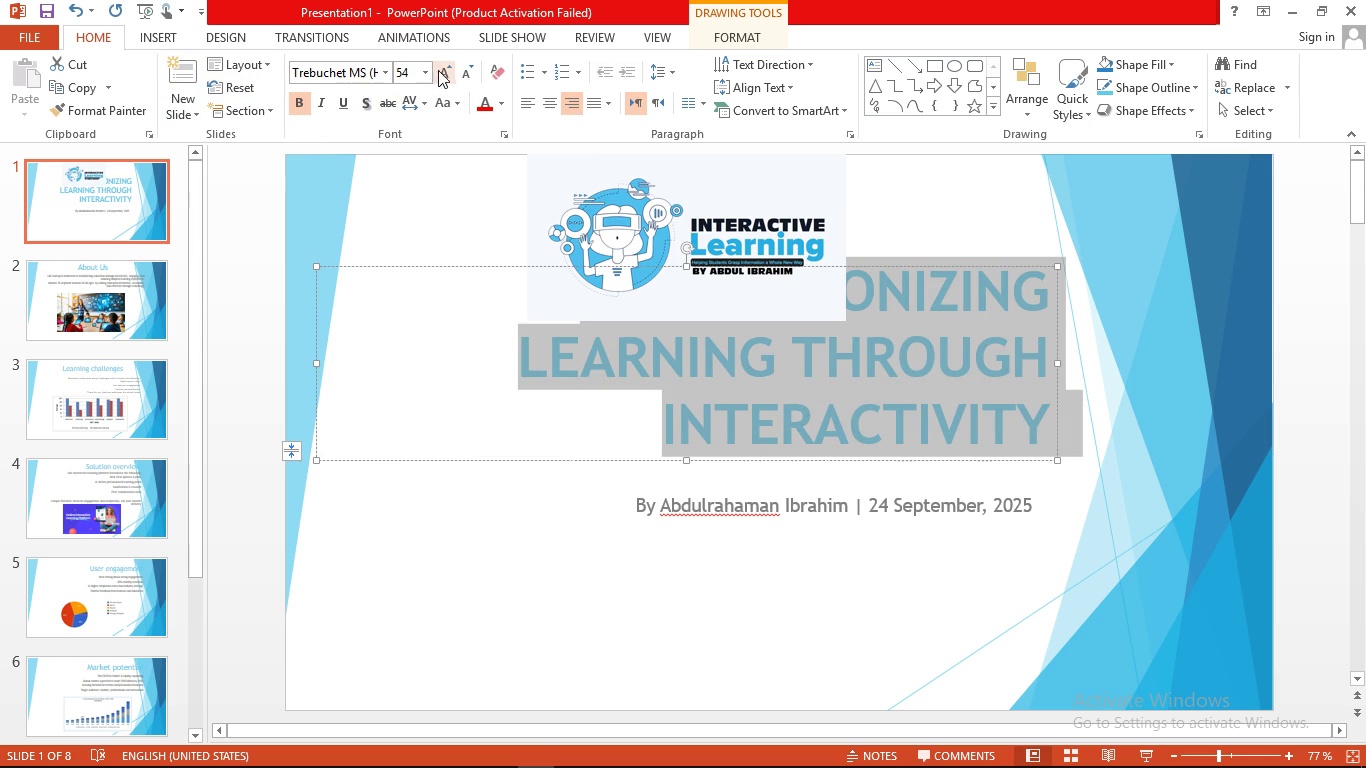 
left_click([429, 71])
 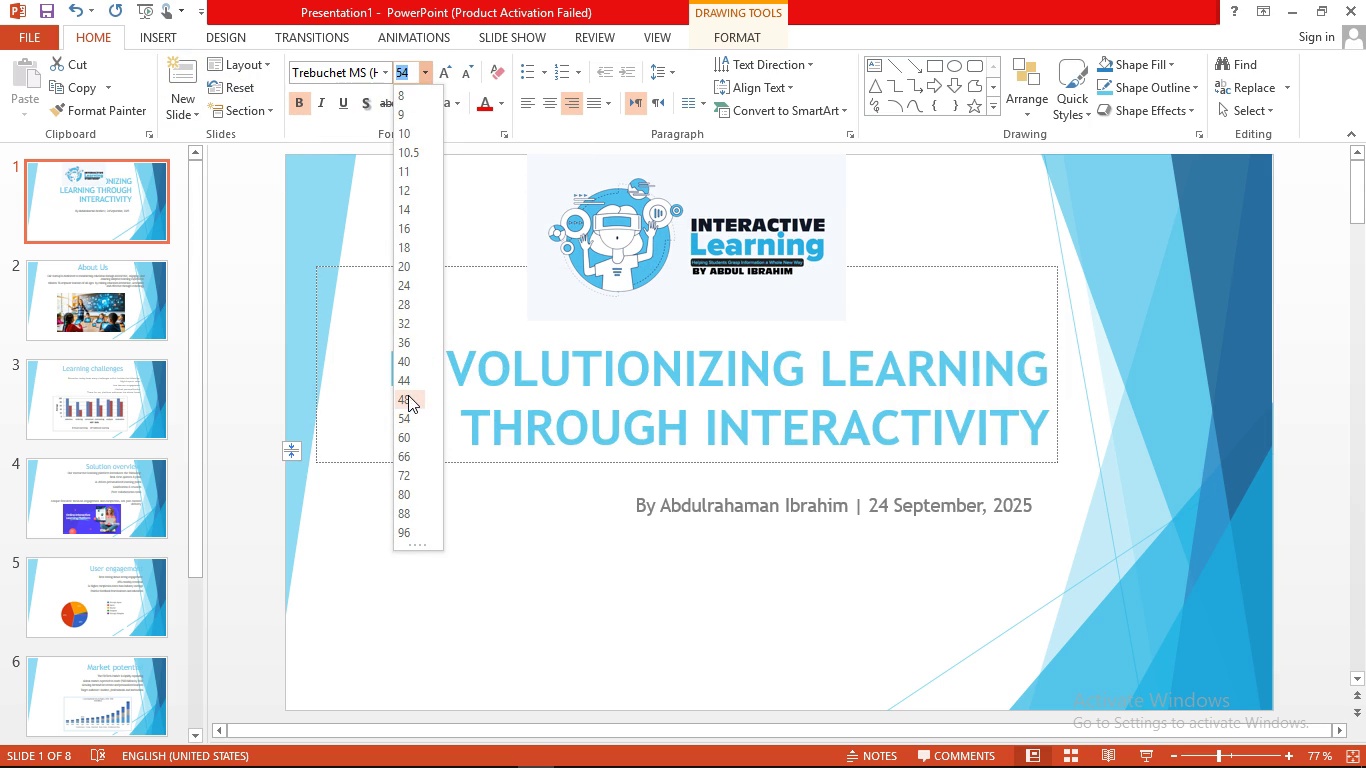 
left_click([408, 398])
 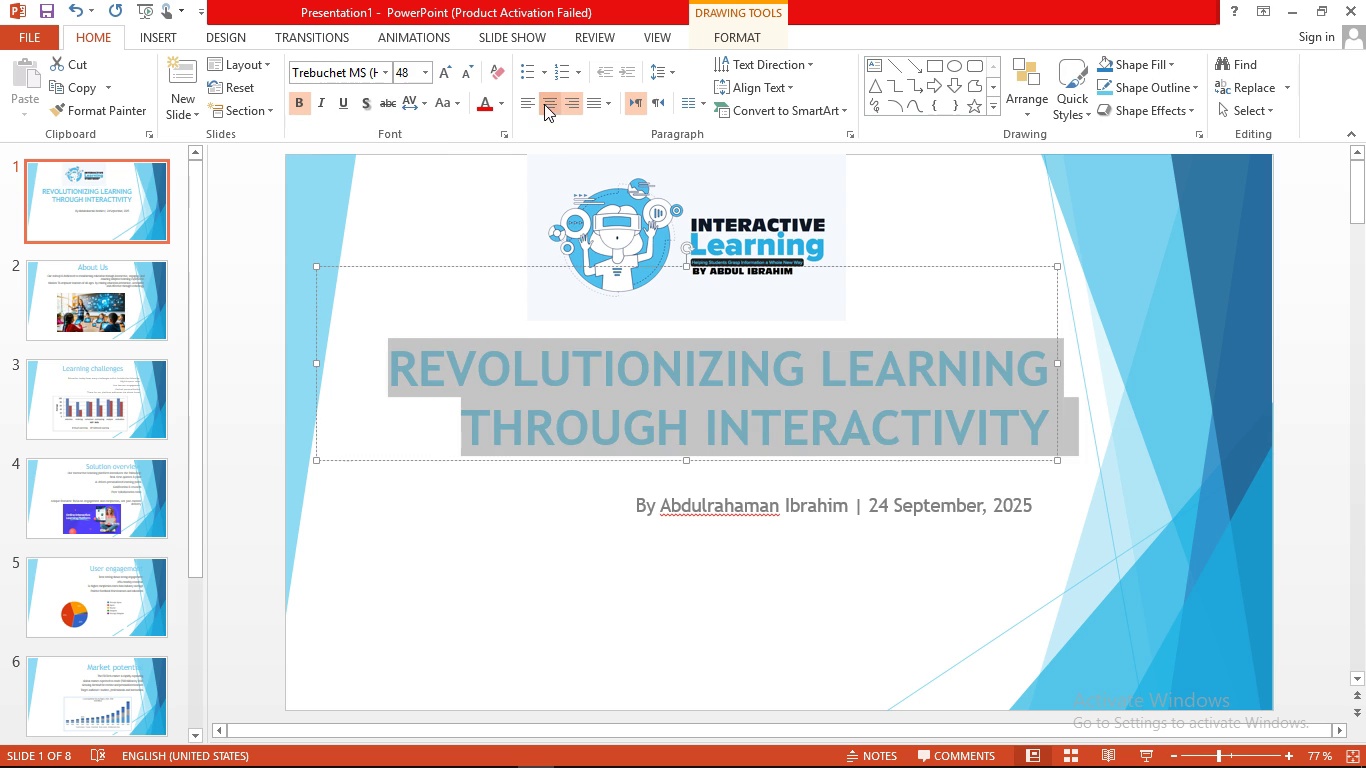 
left_click([544, 104])
 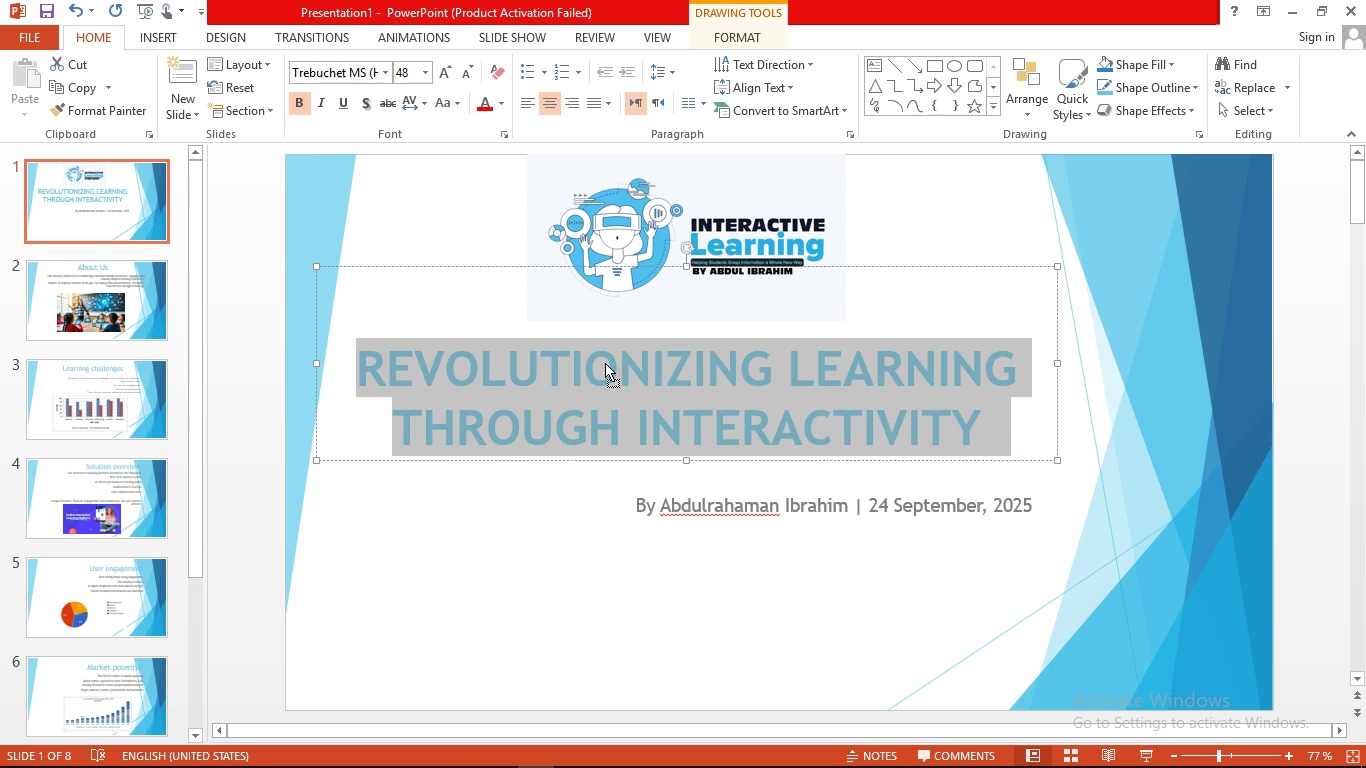 
left_click([605, 363])